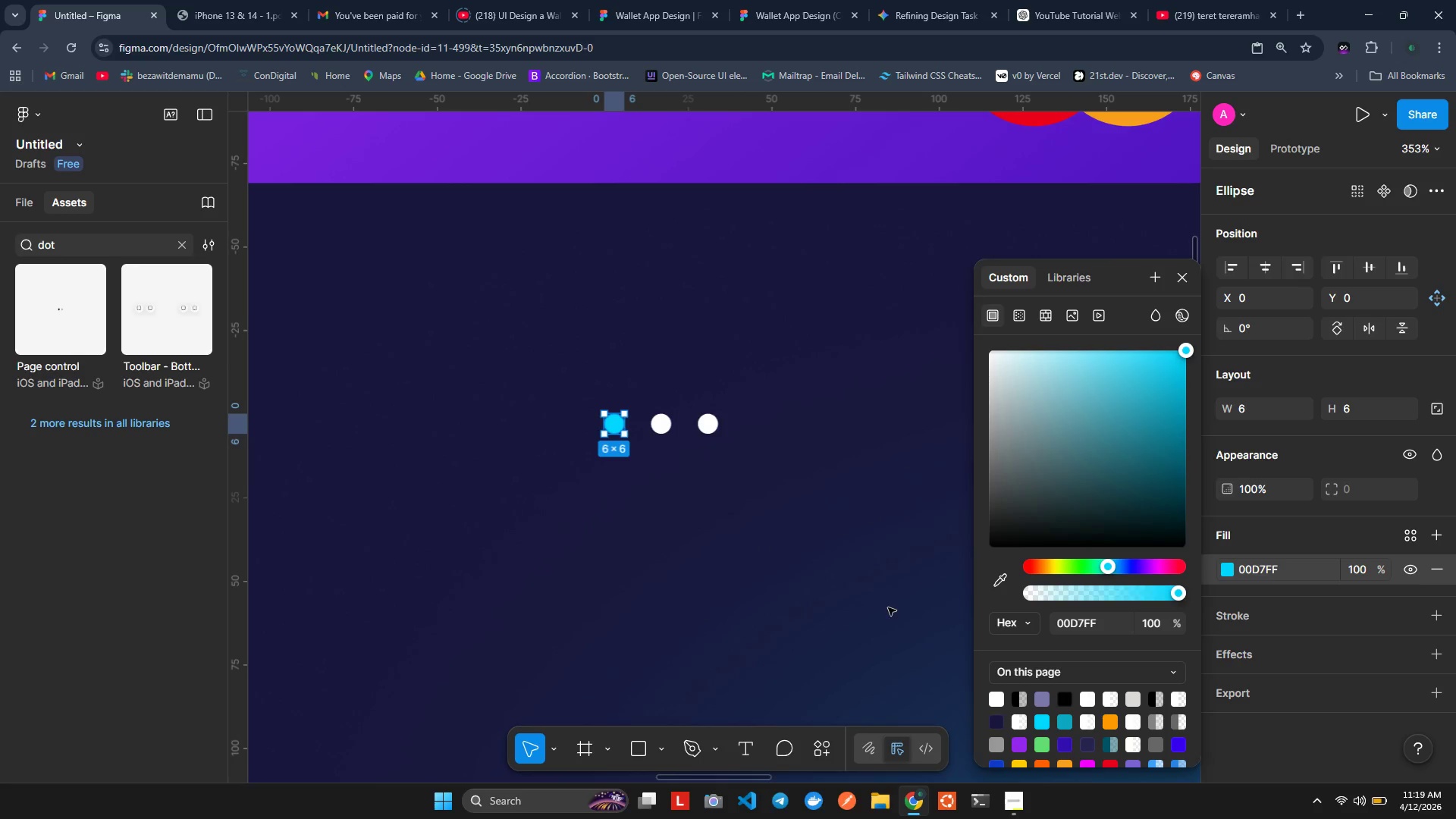 
left_click([799, 576])
 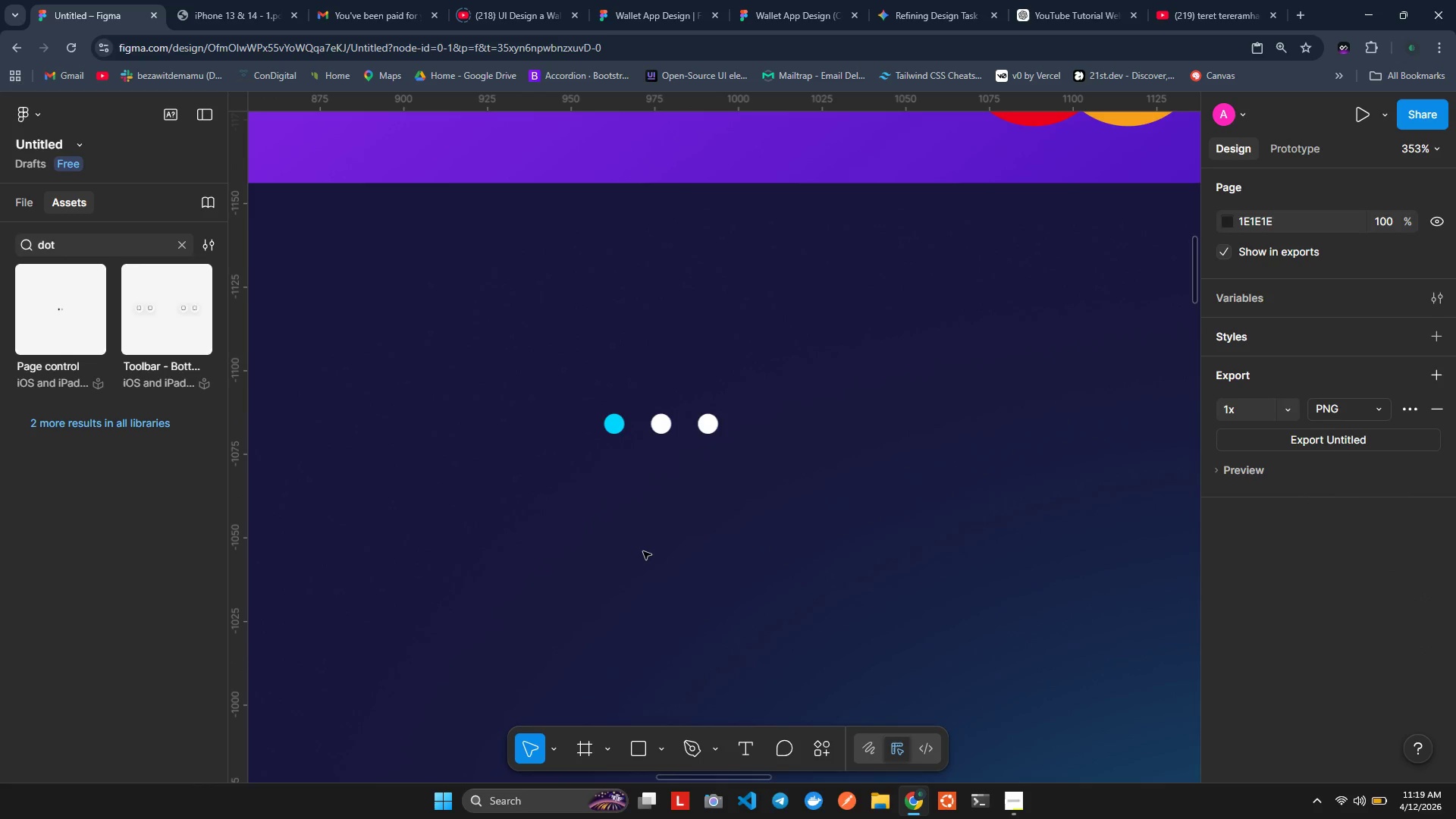 
wait(8.05)
 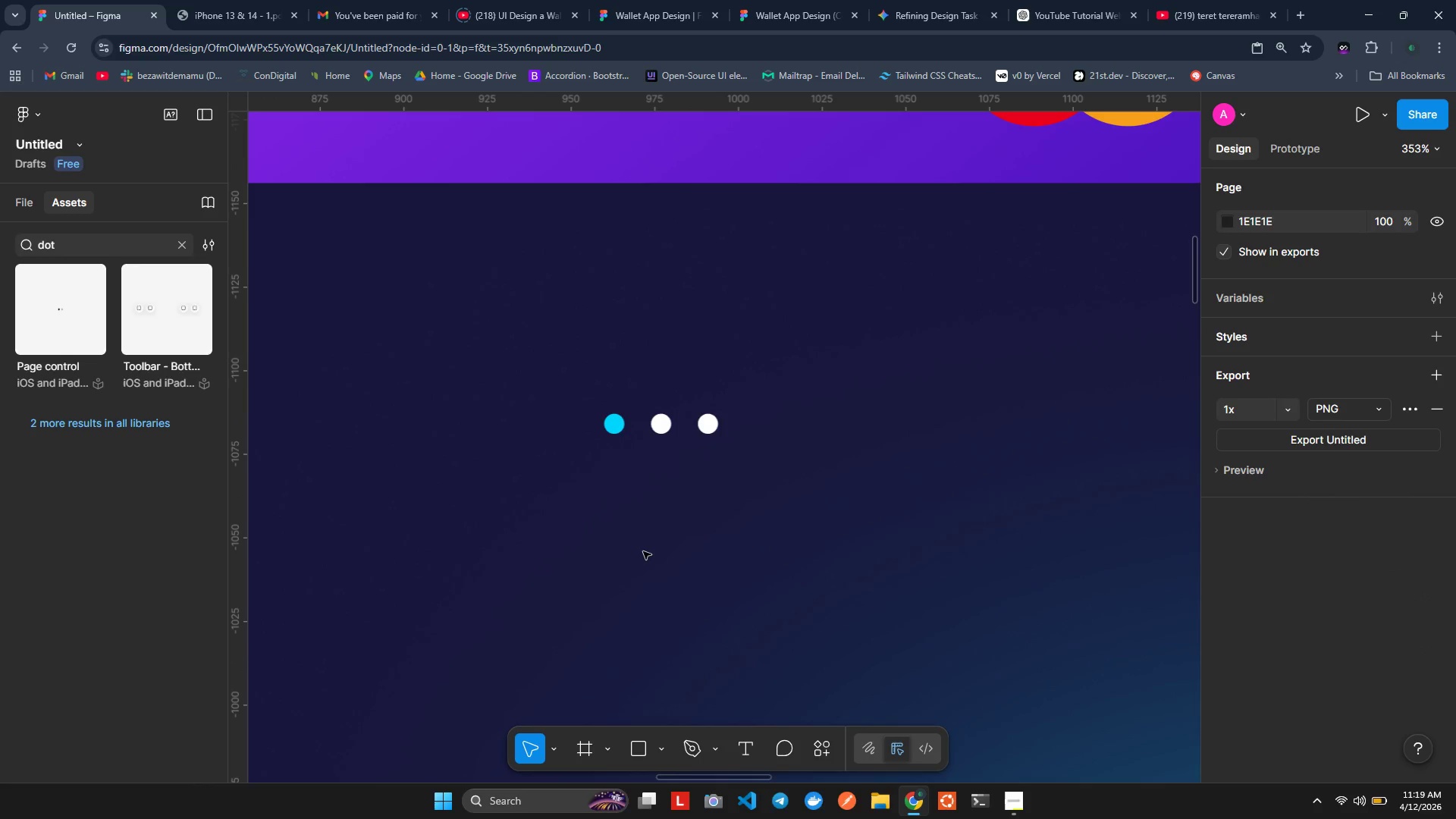 
left_click([662, 436])
 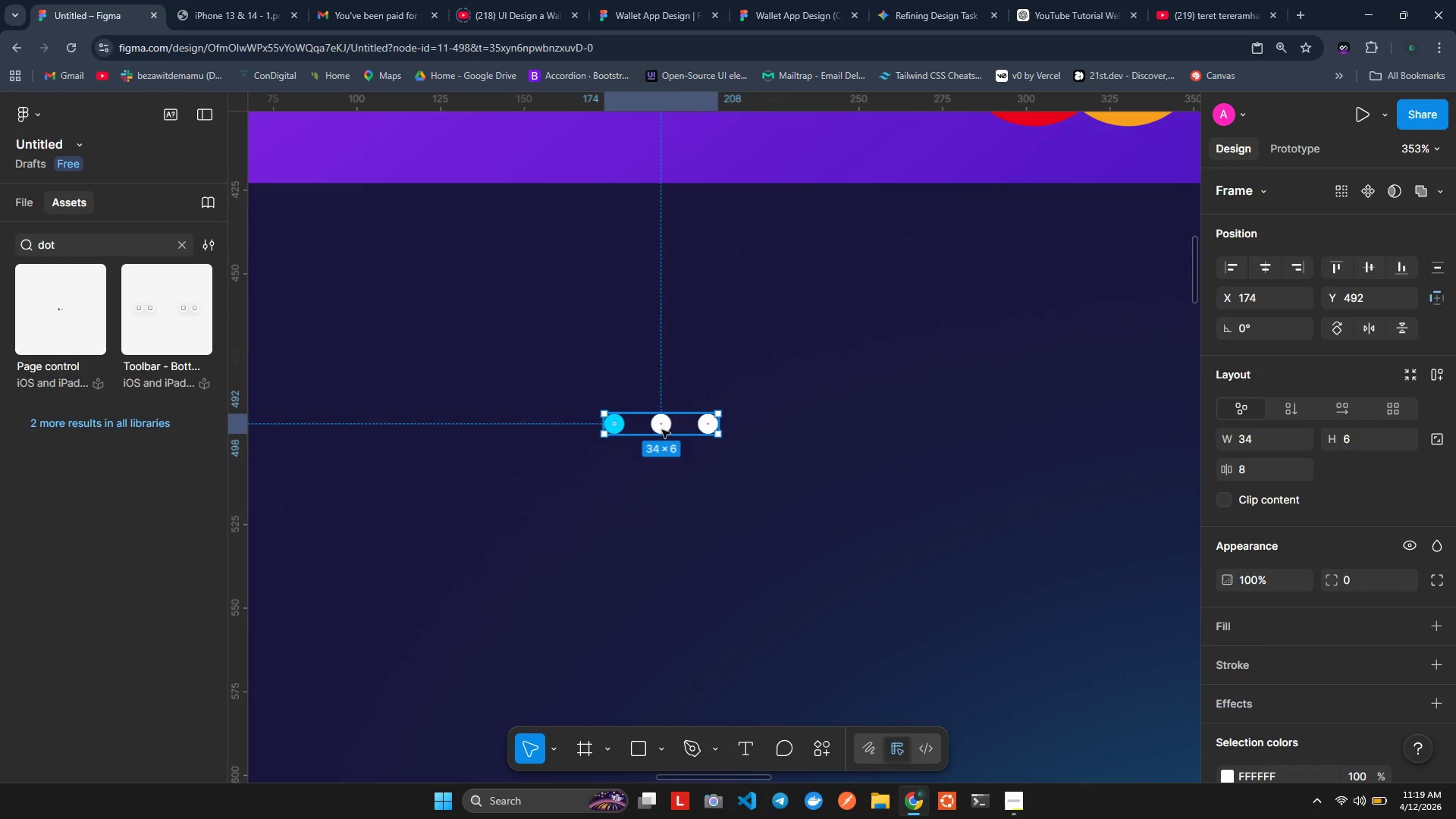 
double_click([662, 430])
 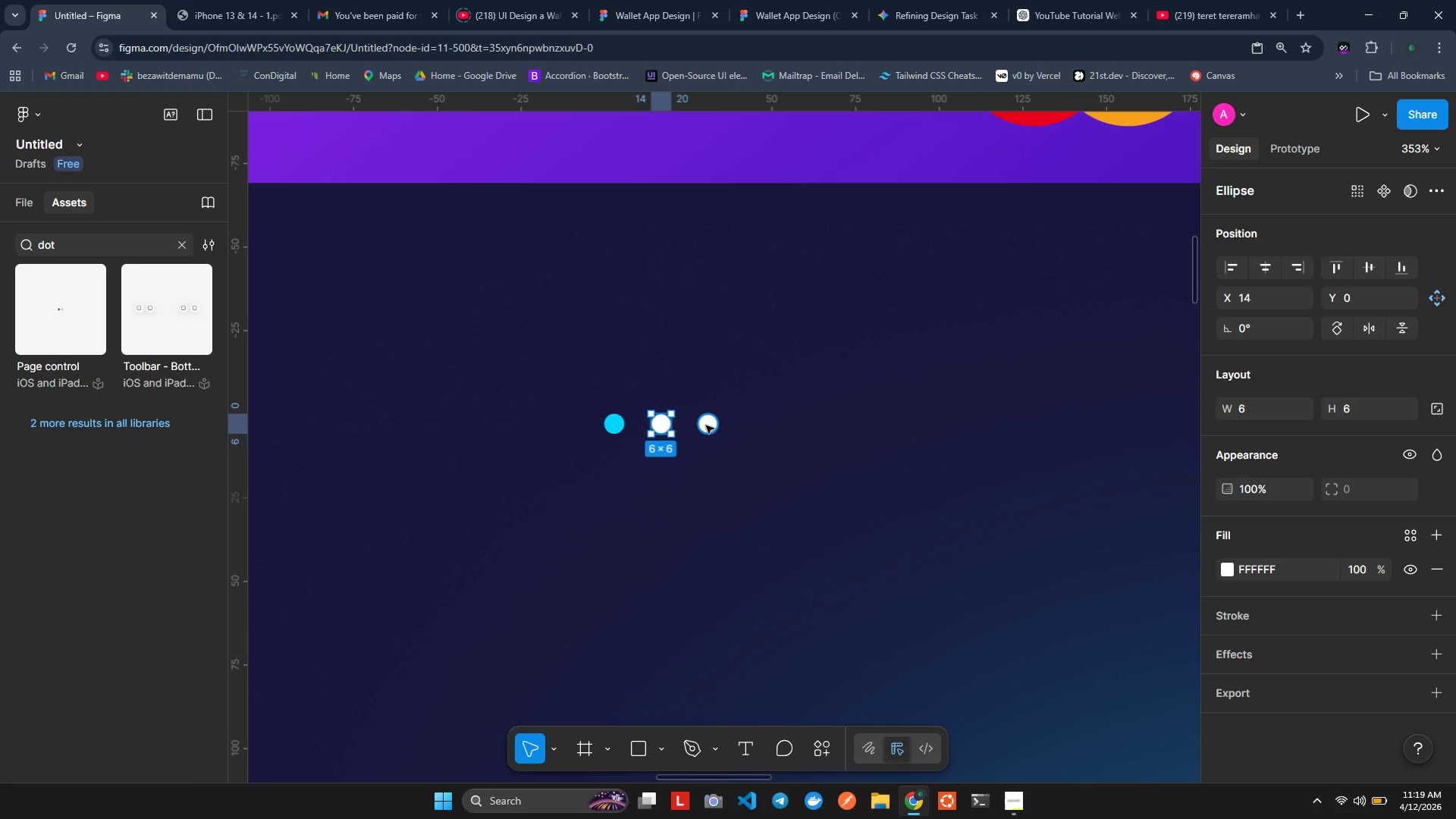 
hold_key(key=ShiftLeft, duration=0.47)
left_click([706, 425])
 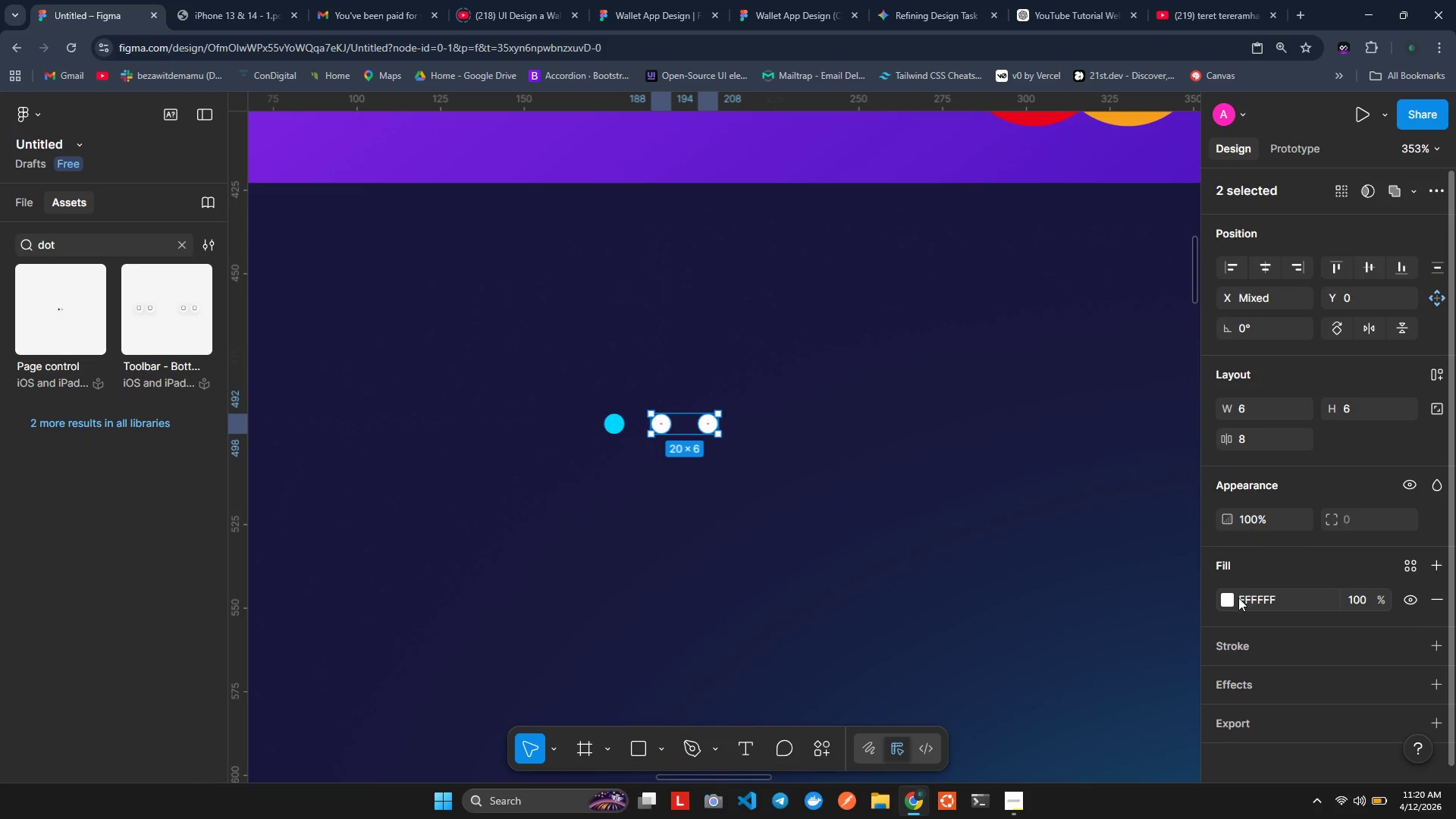 
left_click([1232, 598])
 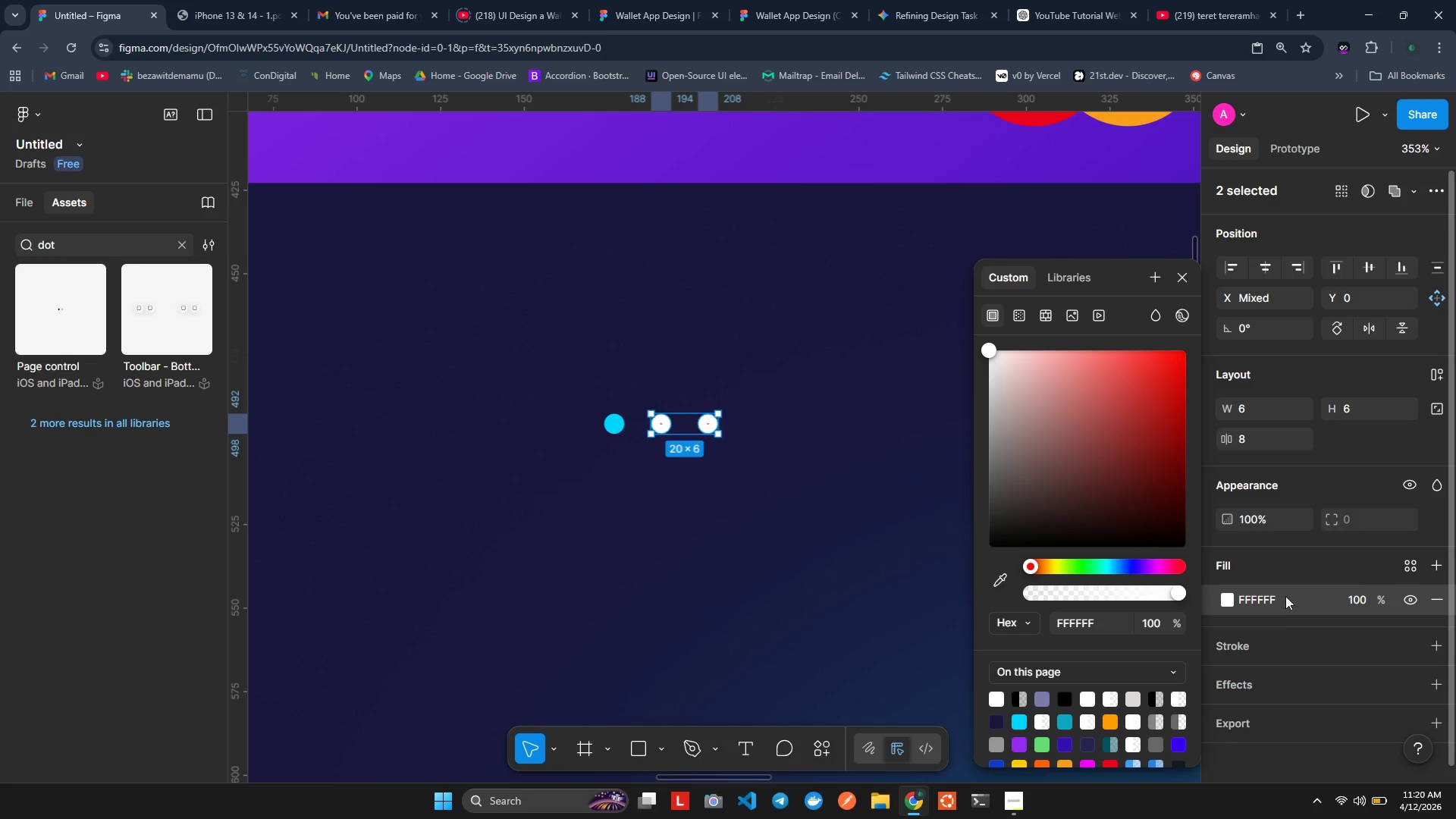 
left_click([1362, 599])
 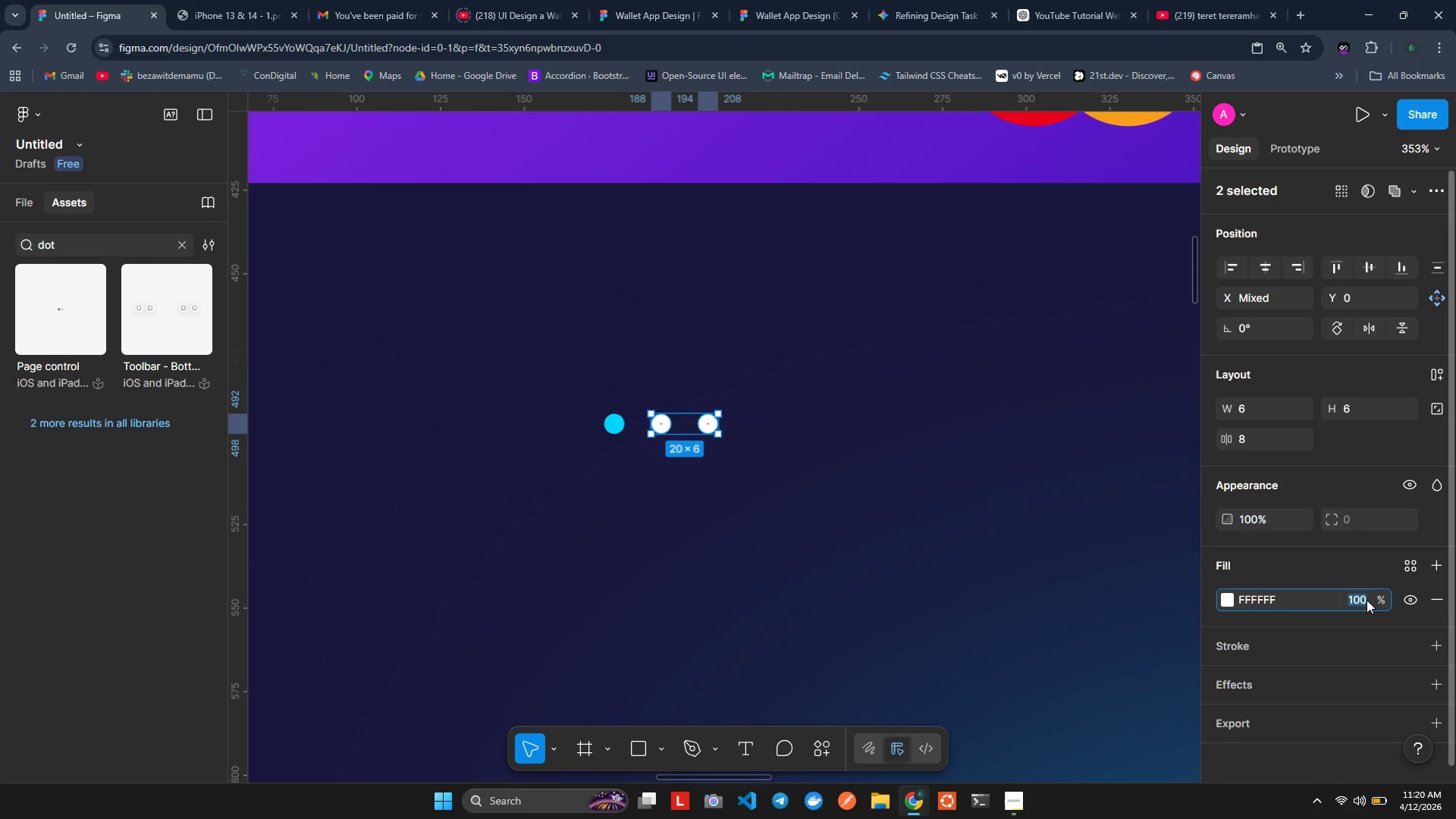 
type(50)
 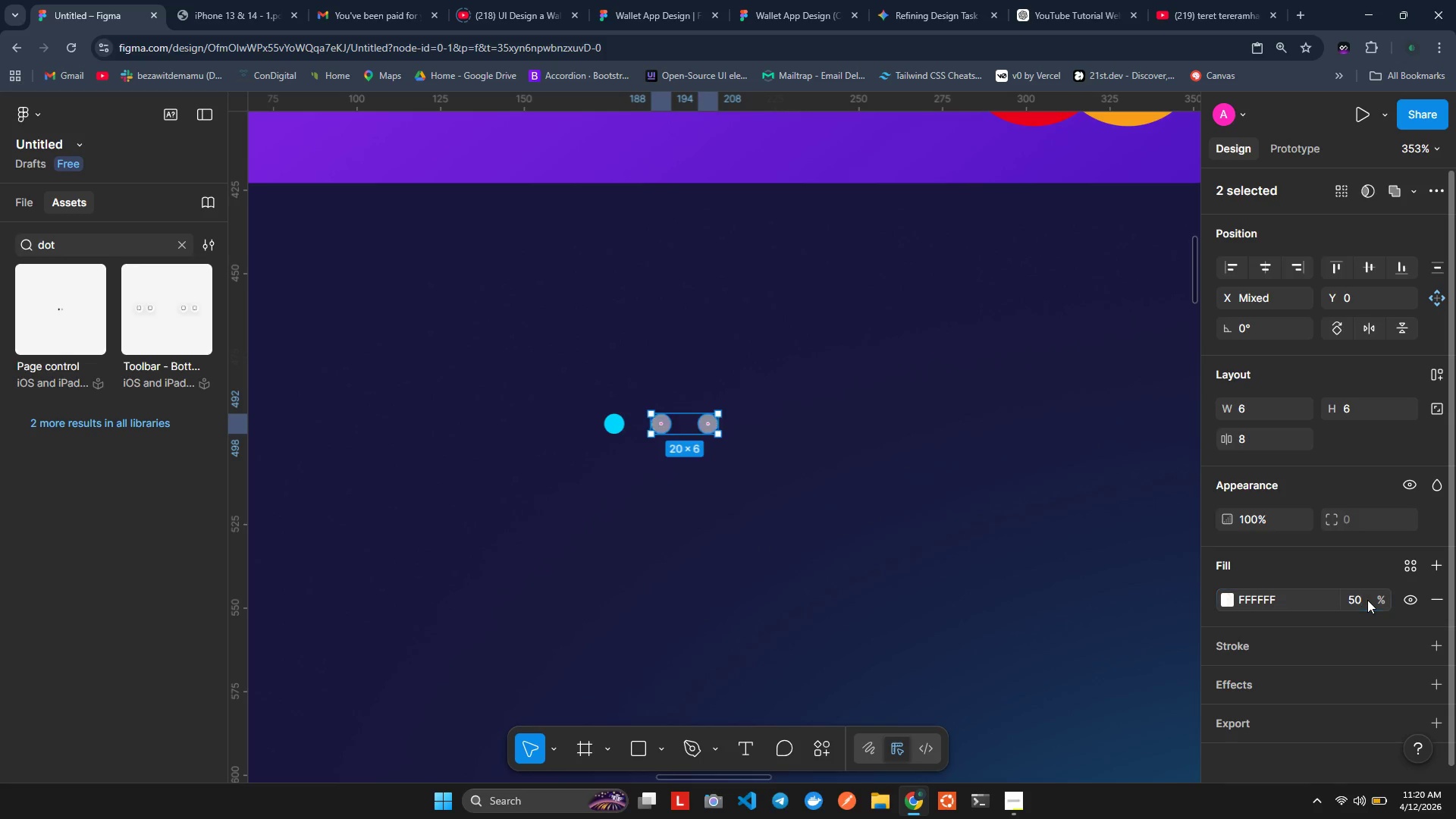 
key(Enter)
 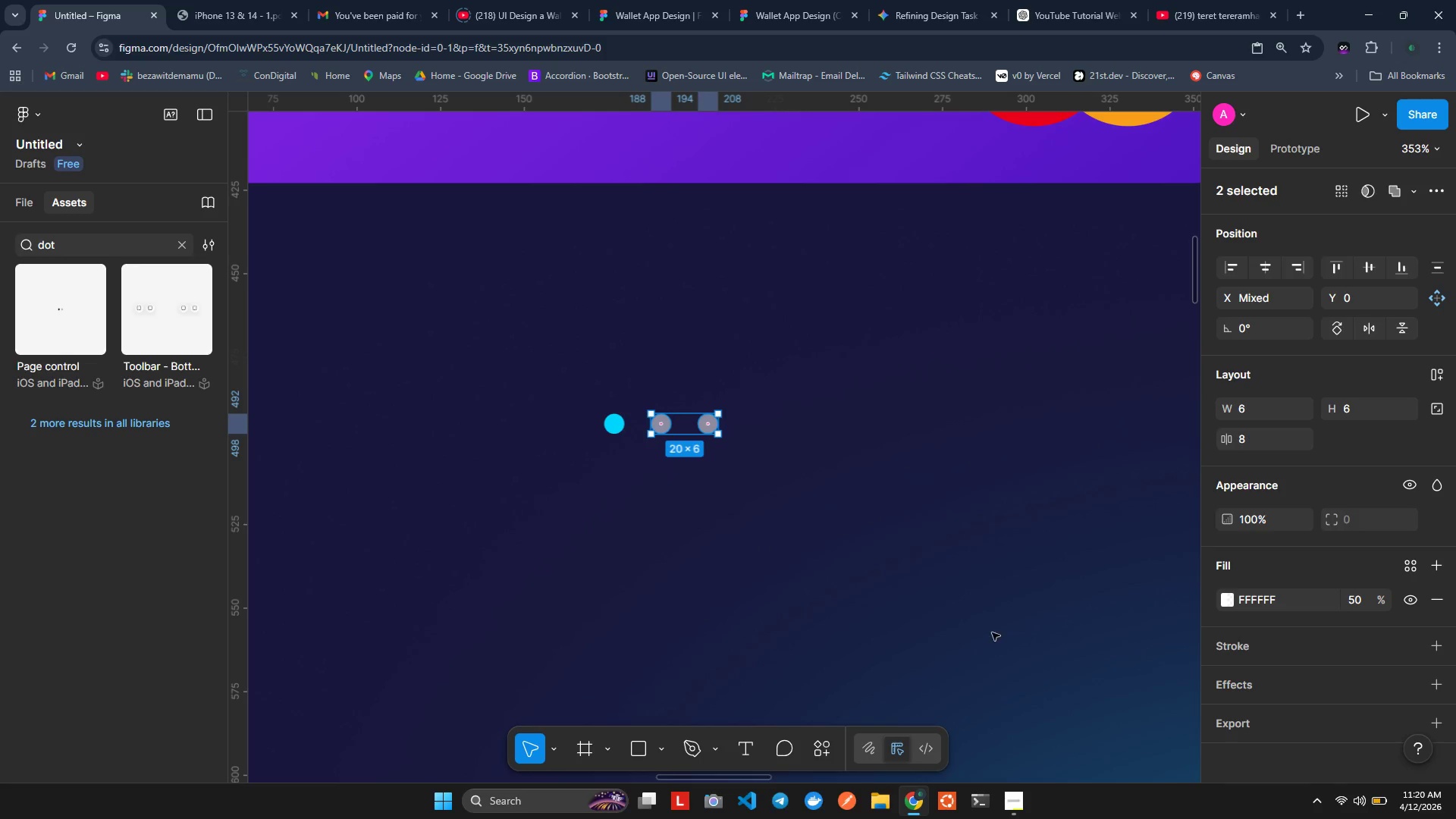 
left_click([938, 613])
 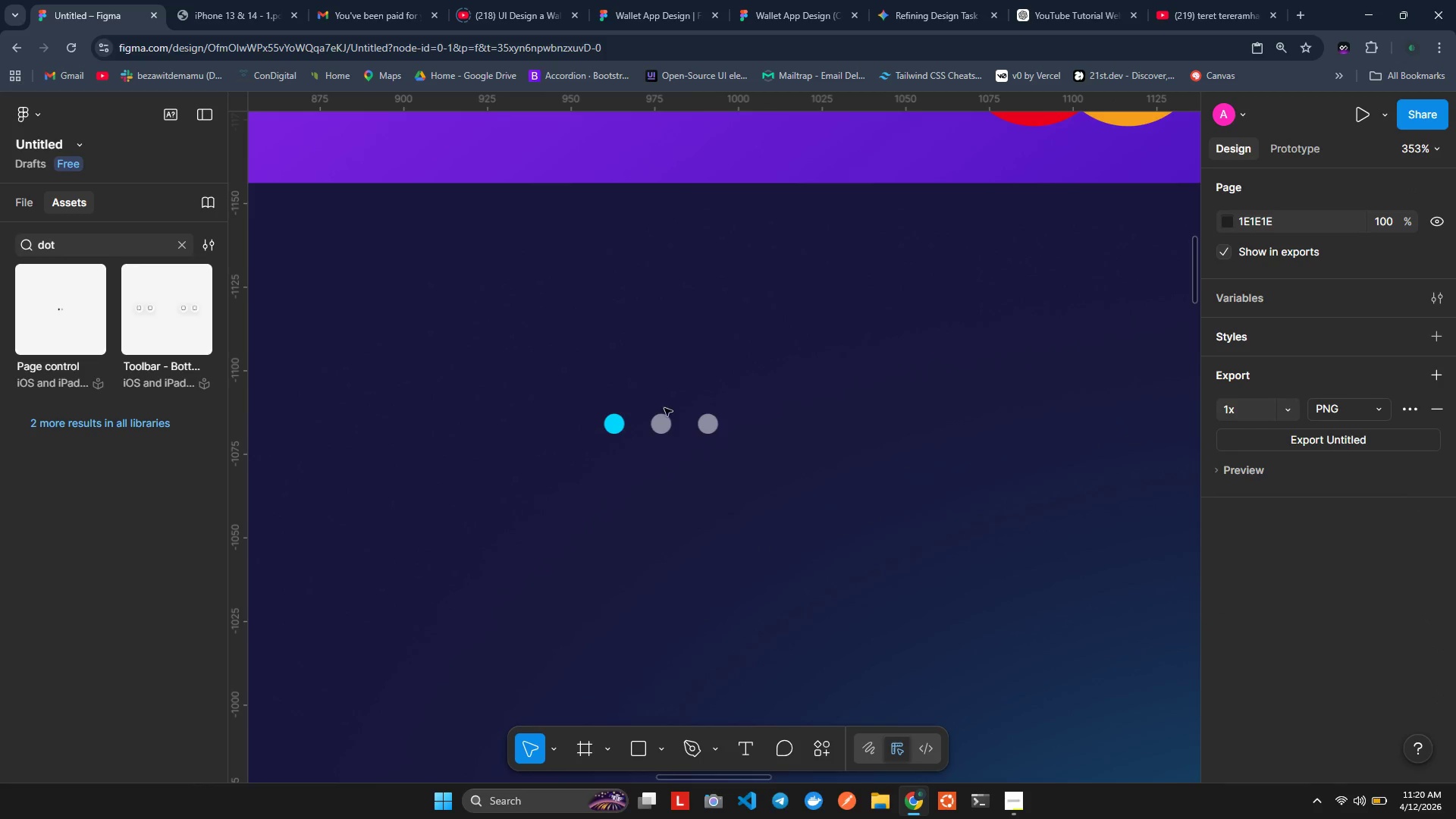 
left_click([673, 413])
 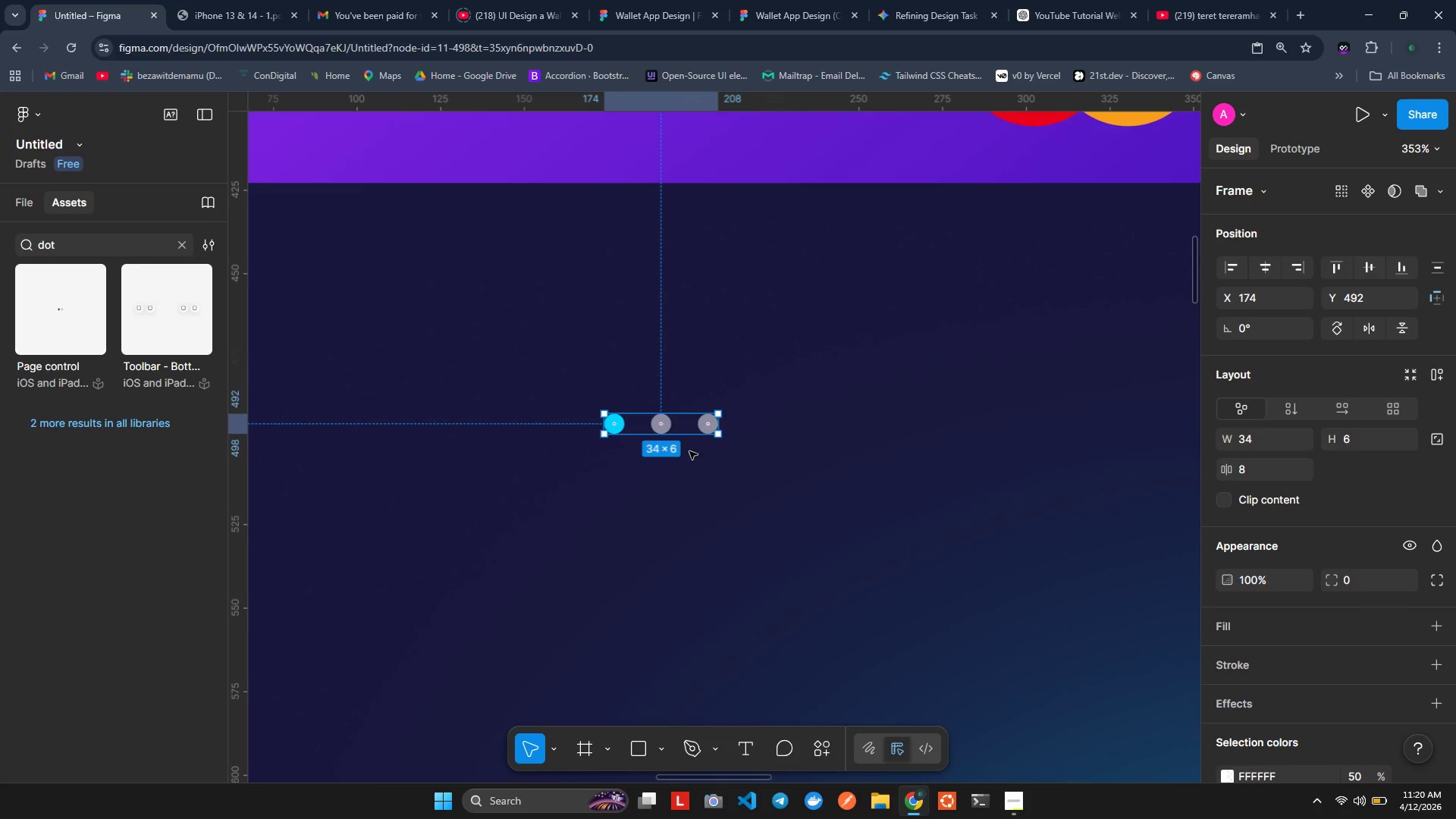 
key(Alt+ArrowUp)
 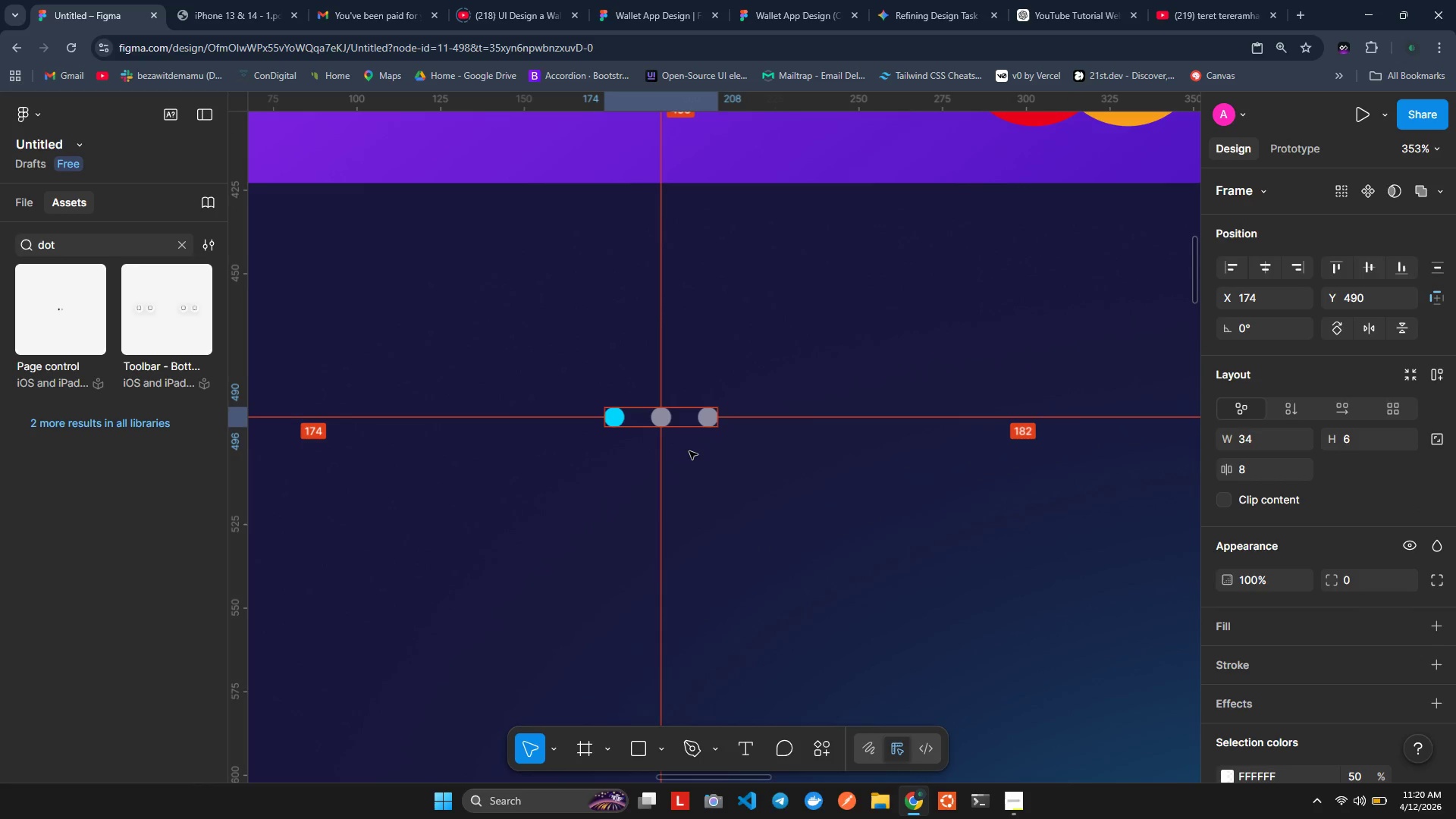 
hold_key(key=ArrowUp, duration=1.27)
 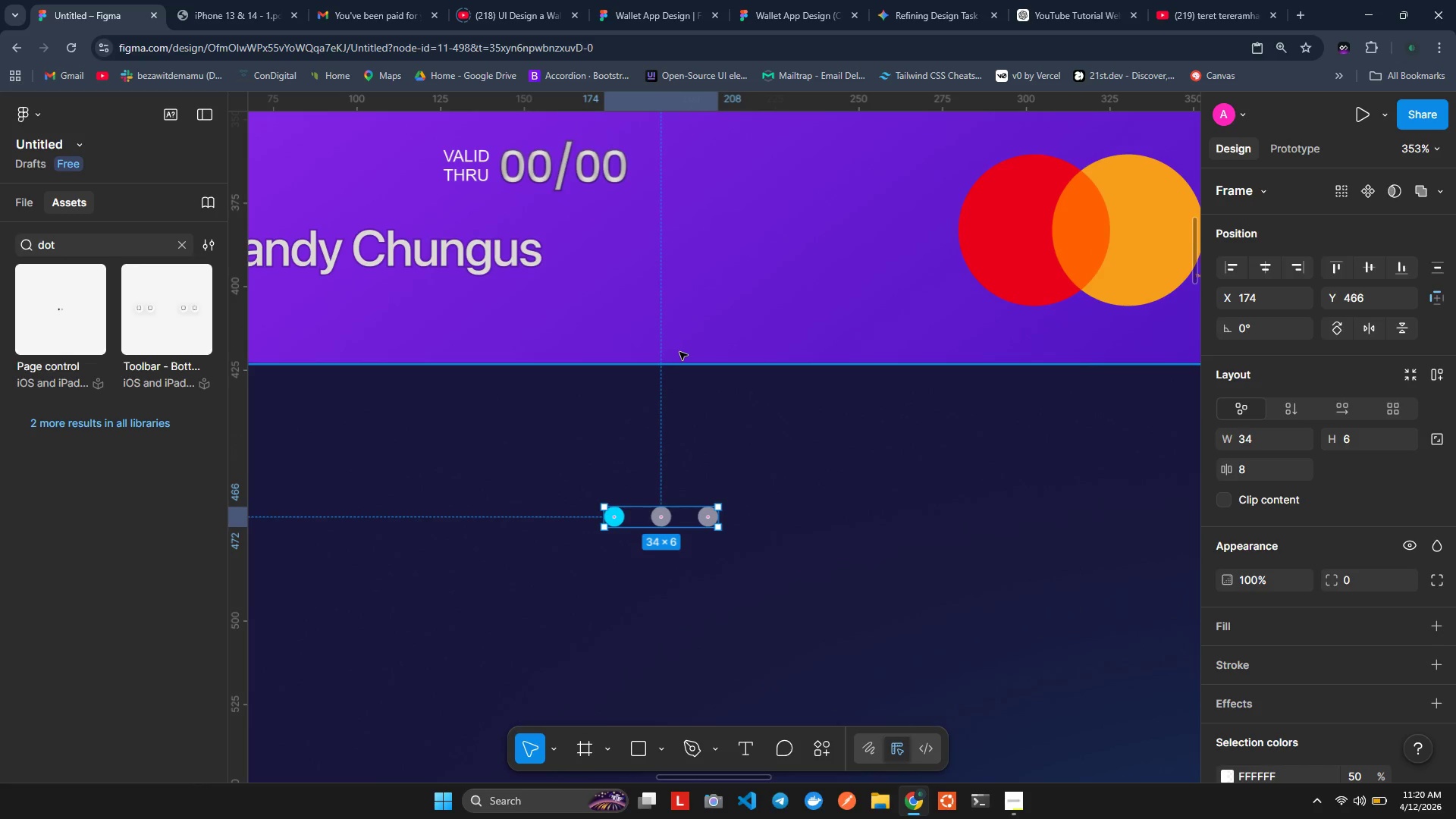 
key(Alt+ArrowUp)
 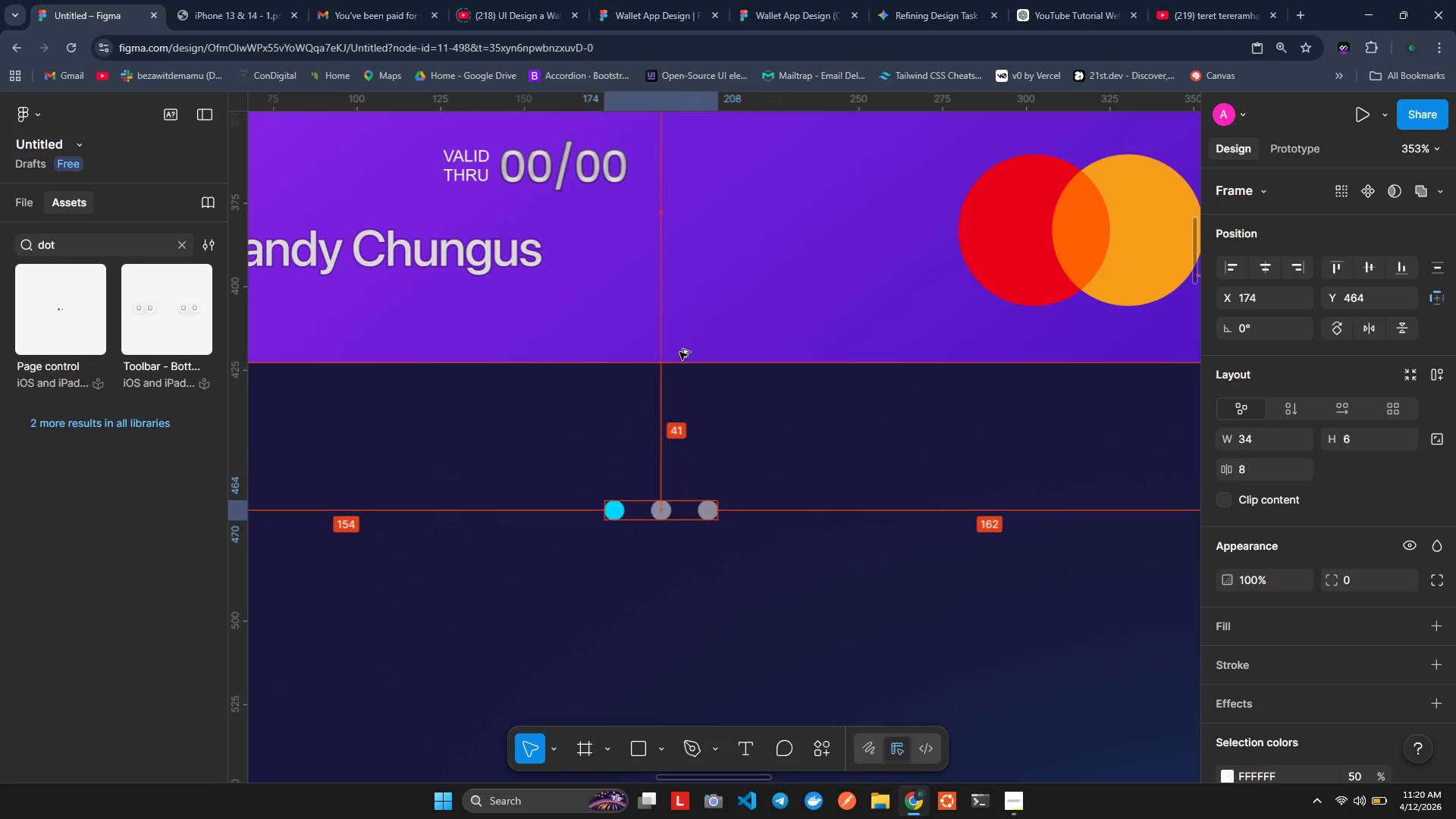 
key(Alt+ArrowUp)
 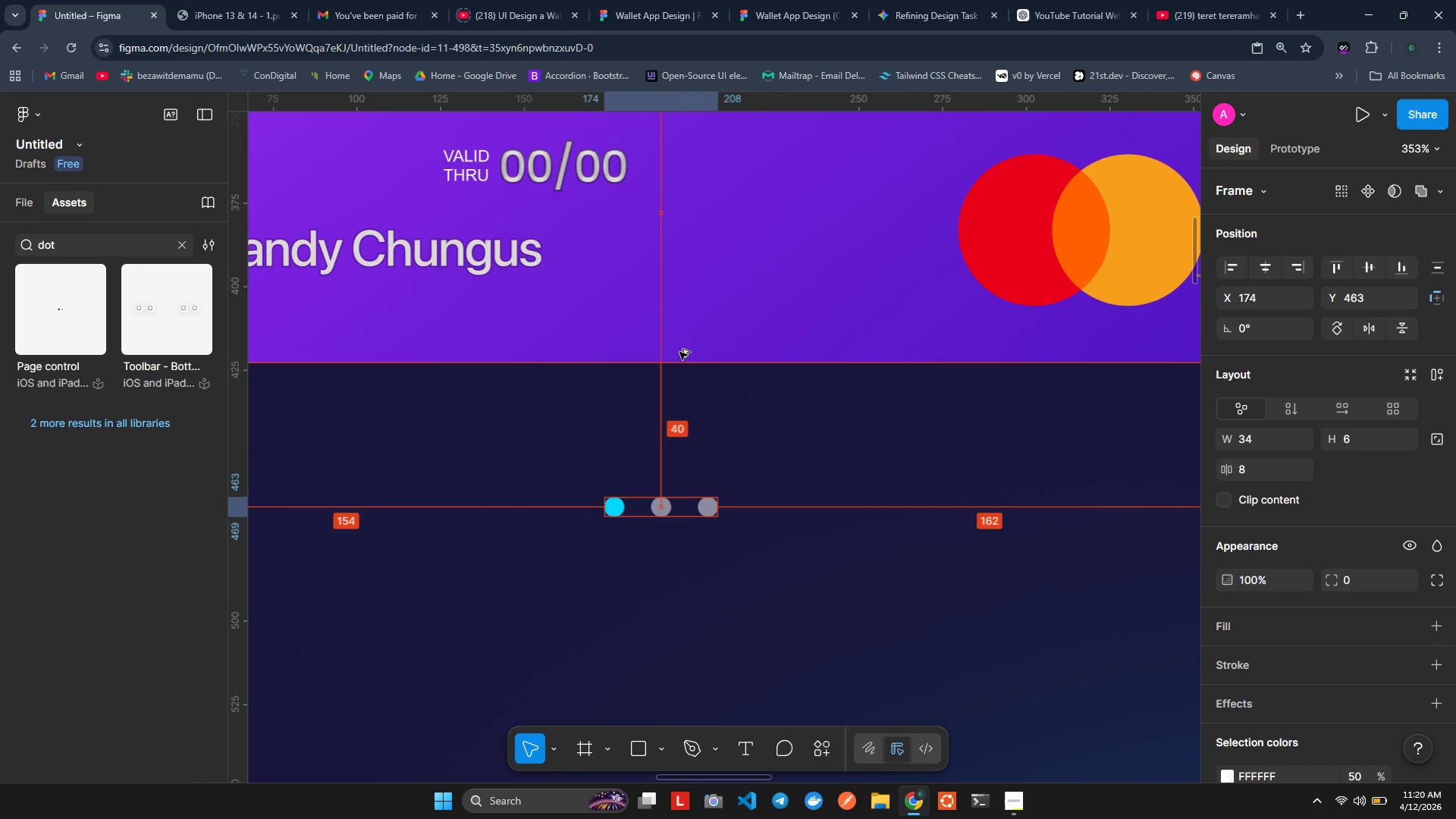 
key(Alt+ArrowUp)
 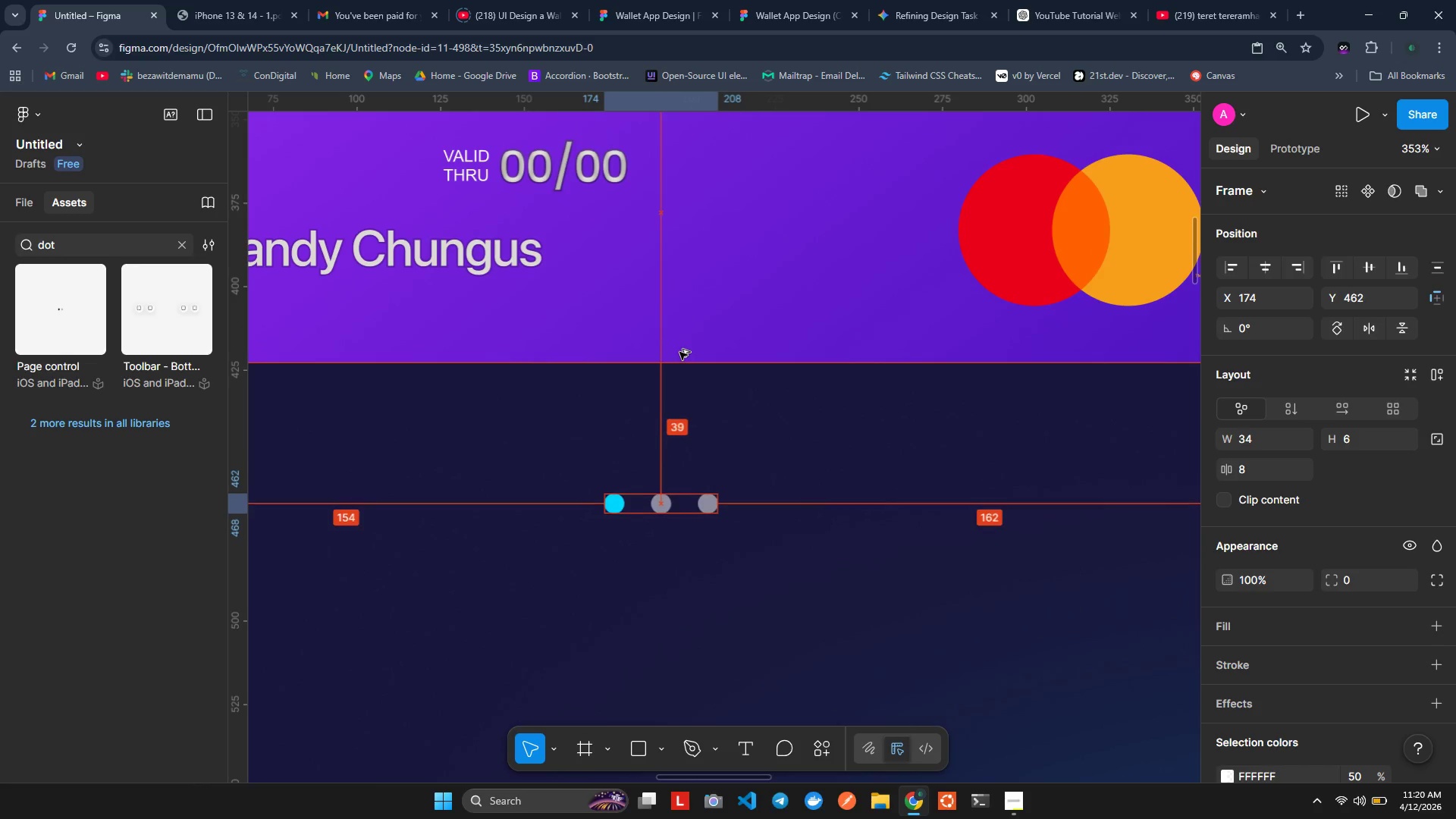 
hold_key(key=ArrowUp, duration=0.53)
 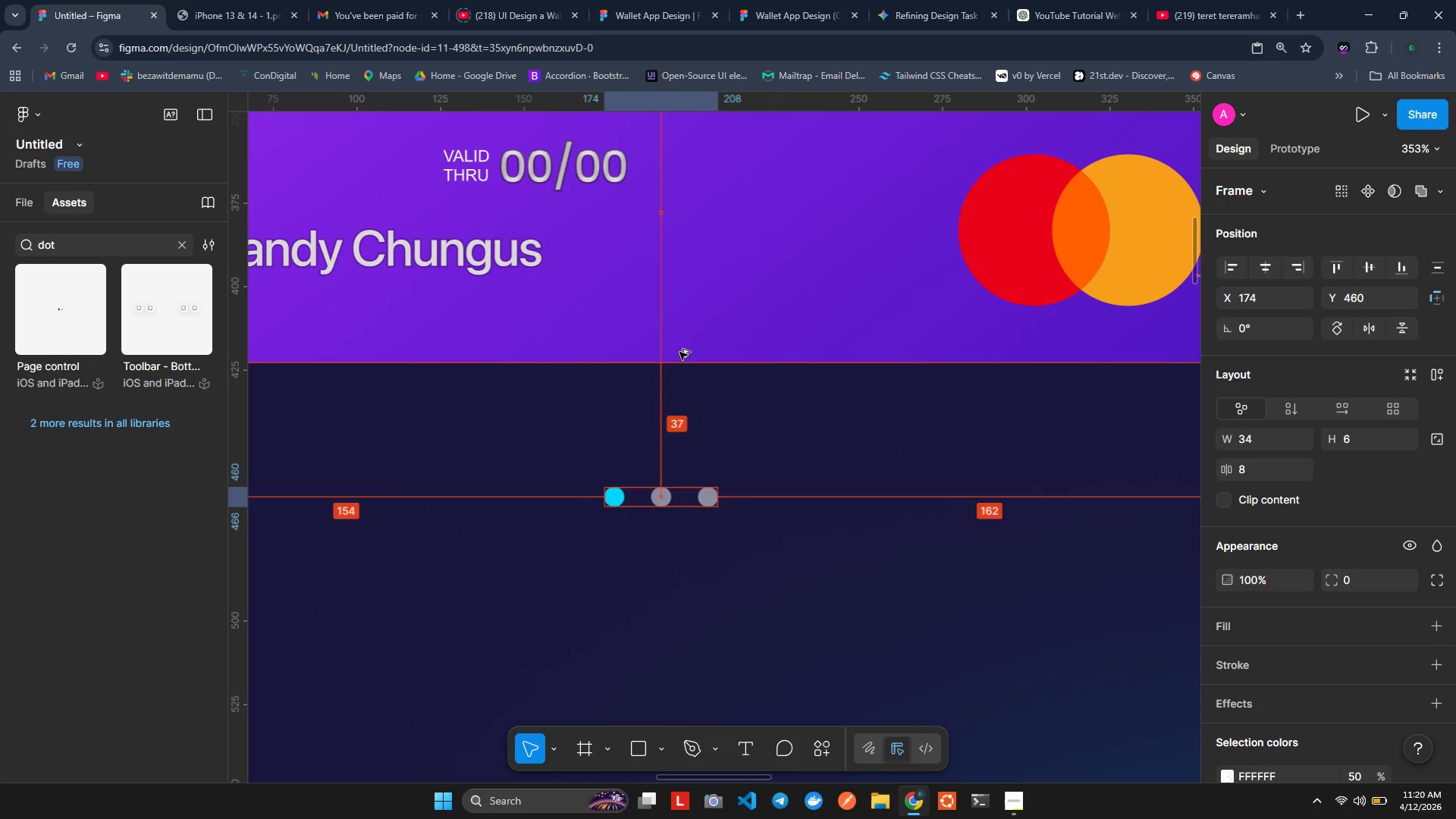 
key(Alt+ArrowUp)
 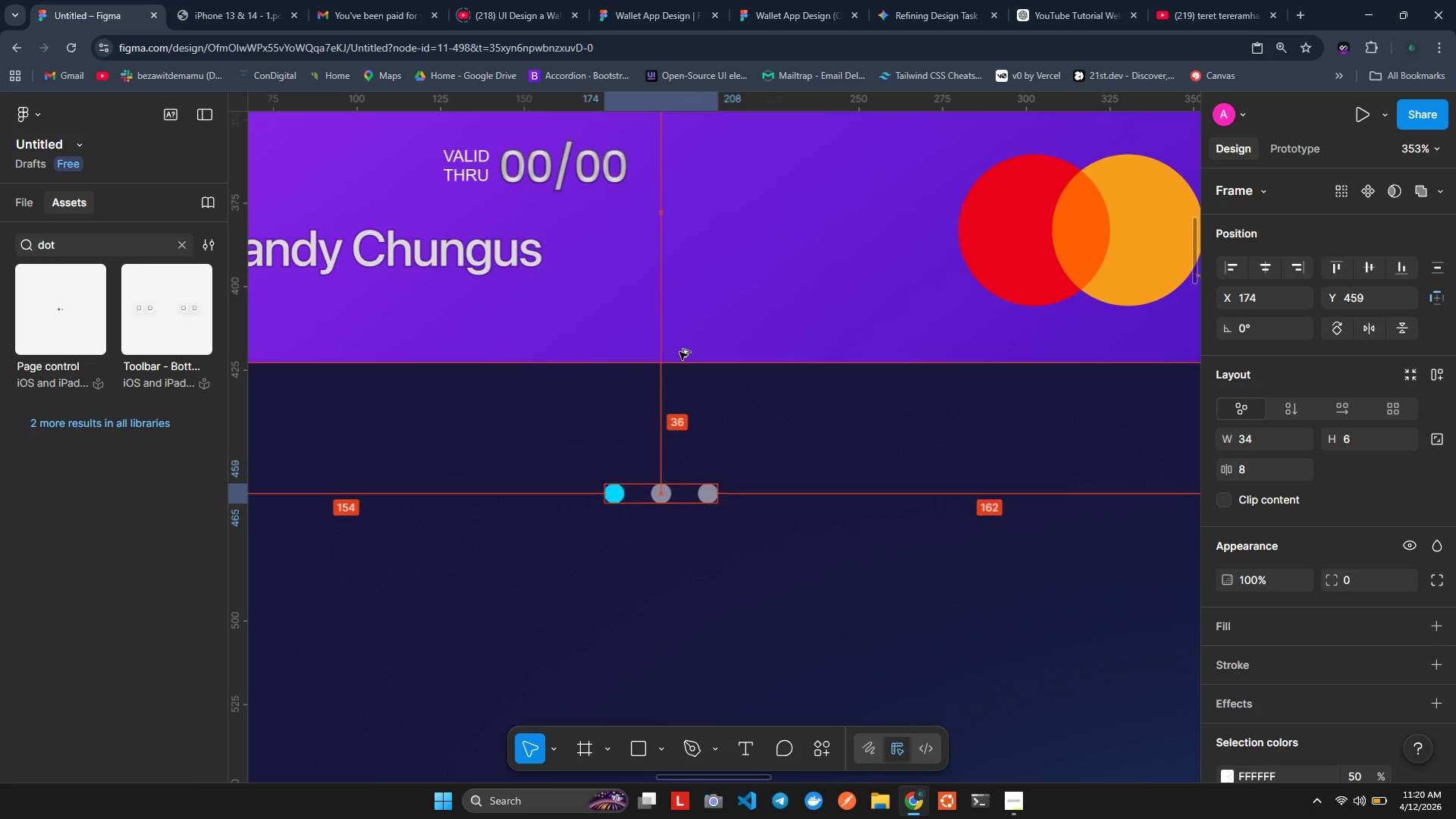 
key(Alt+ArrowUp)
 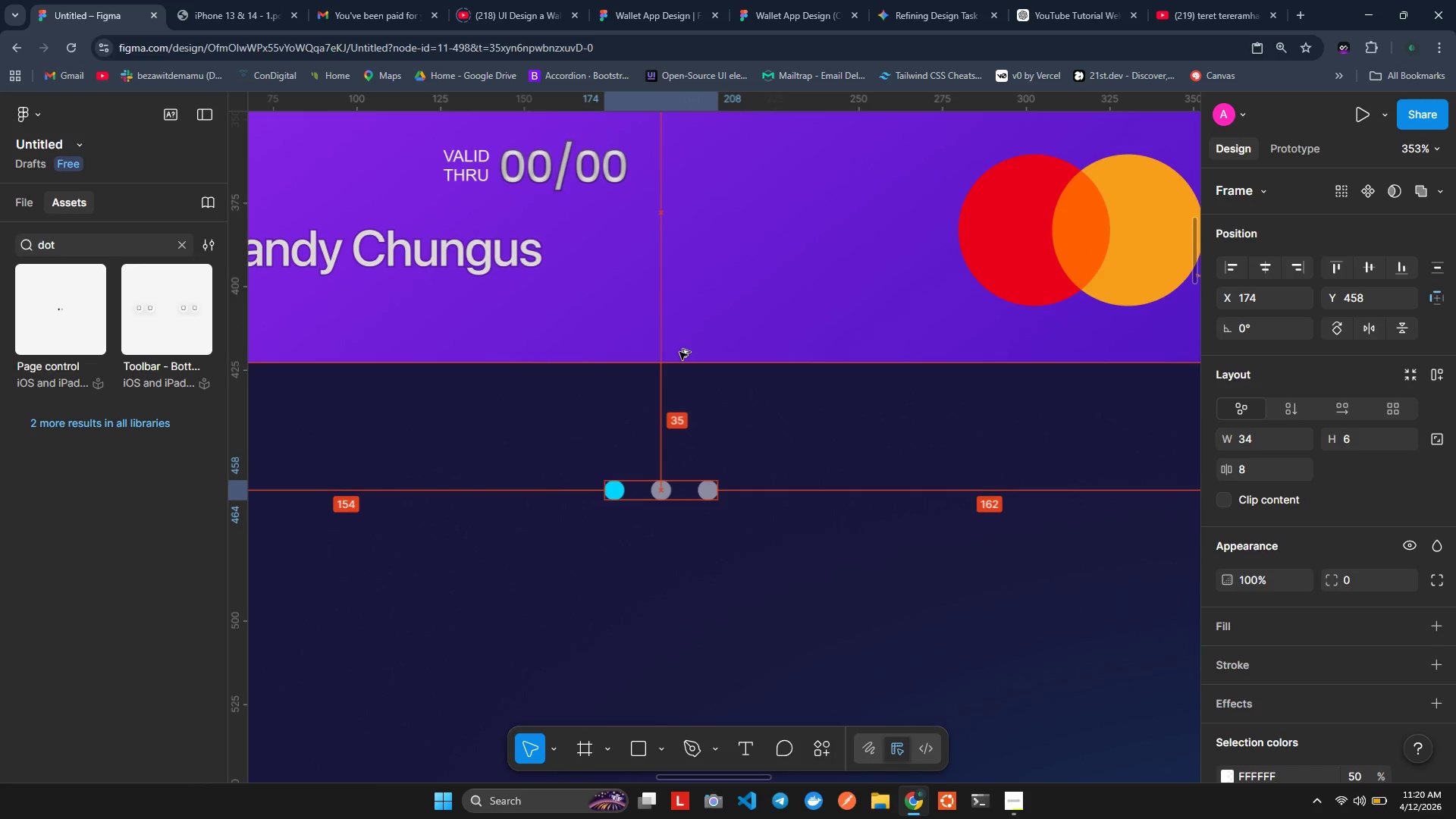 
key(Alt+ArrowUp)
 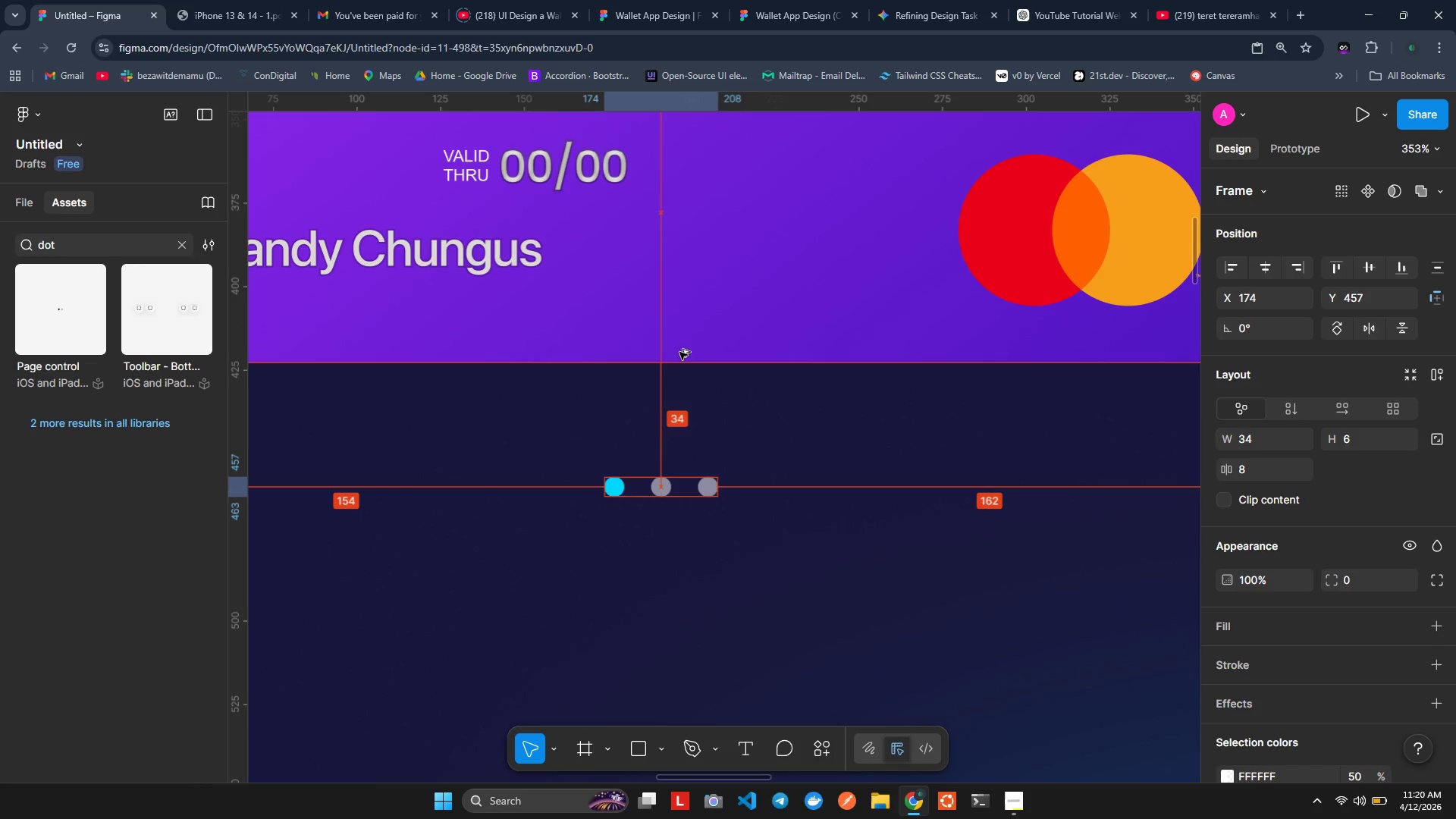 
key(Alt+ArrowUp)
 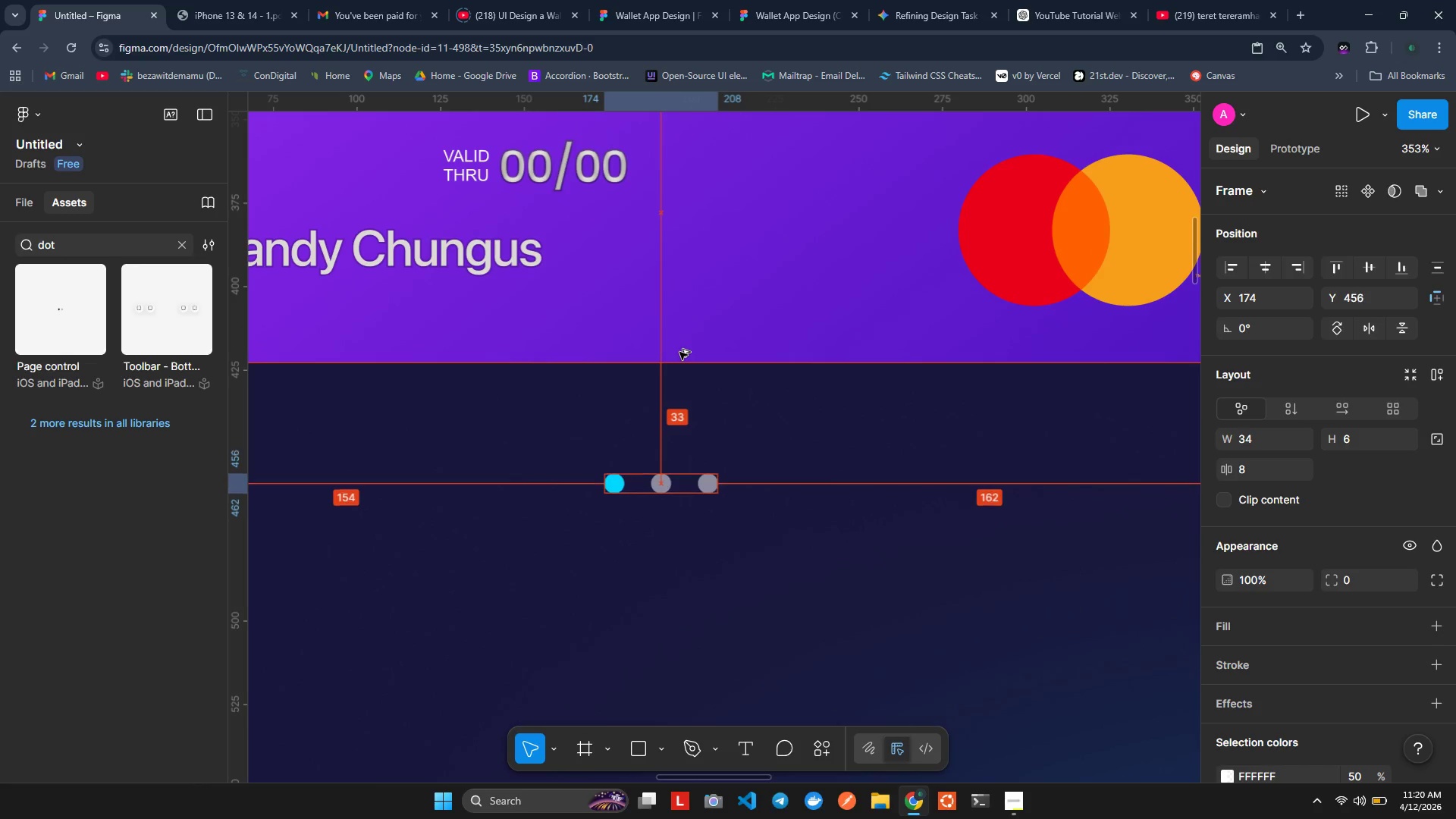 
key(Alt+ArrowUp)
 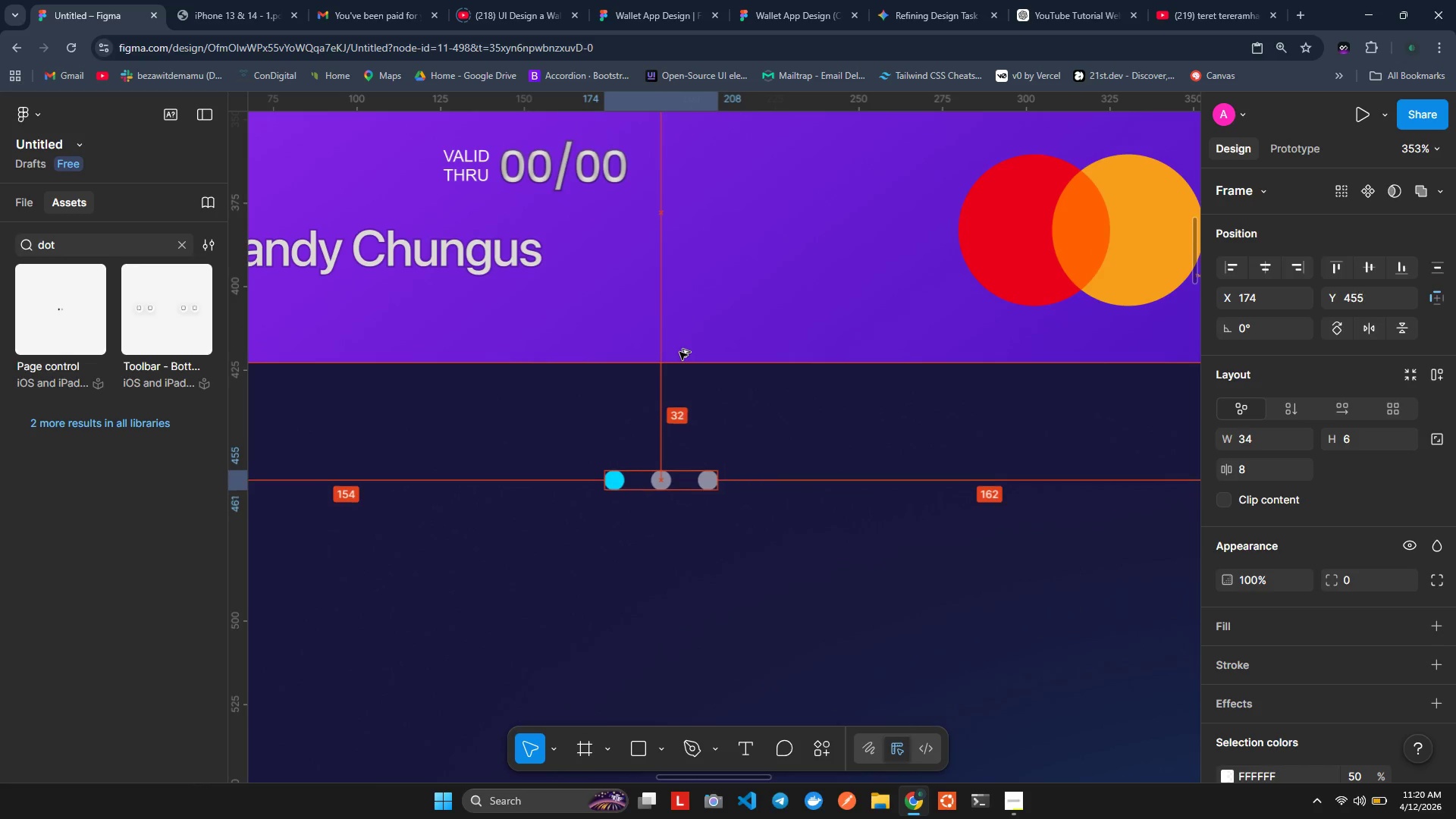 
key(Alt+ArrowUp)
 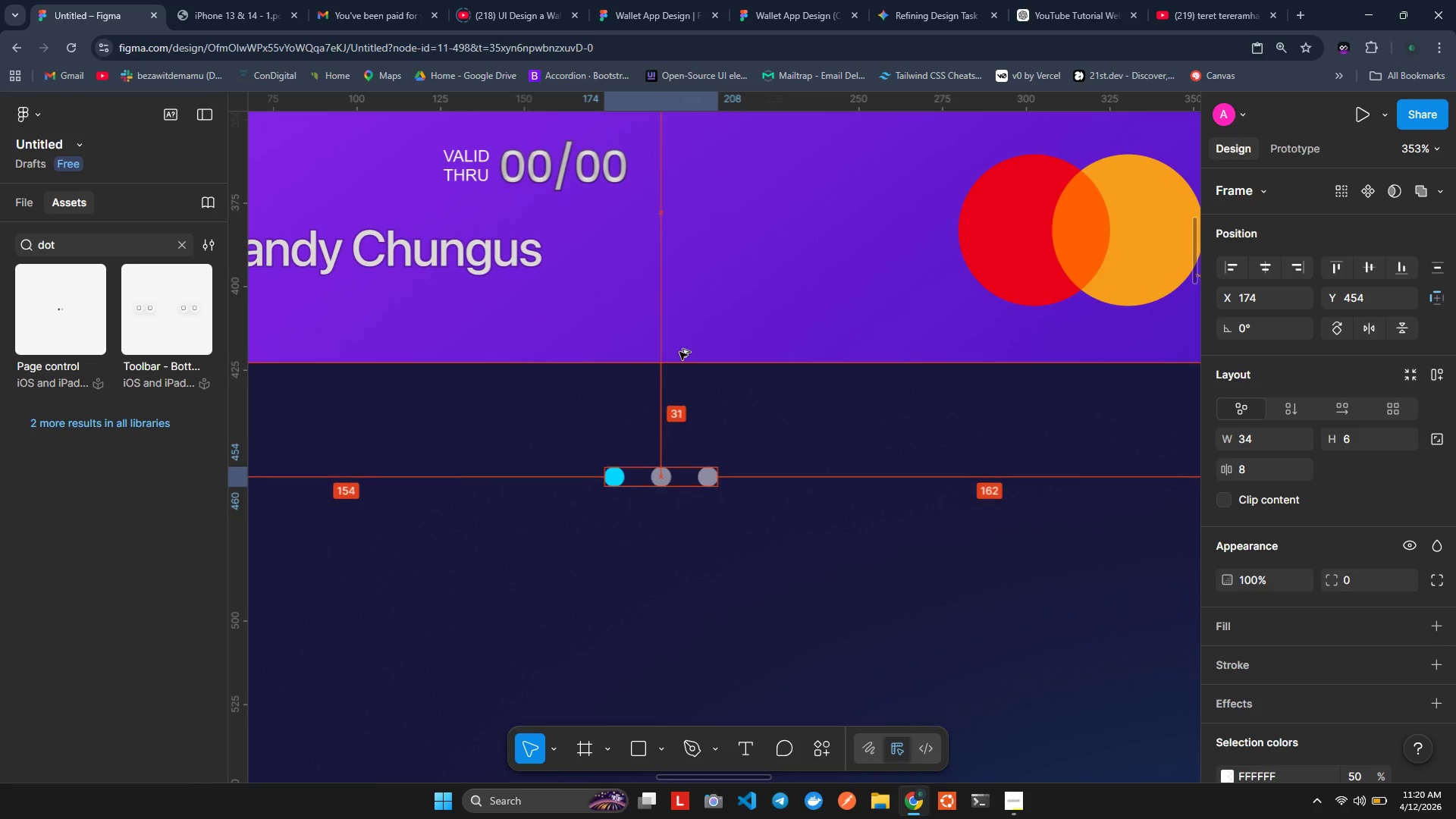 
key(Alt+ArrowUp)
 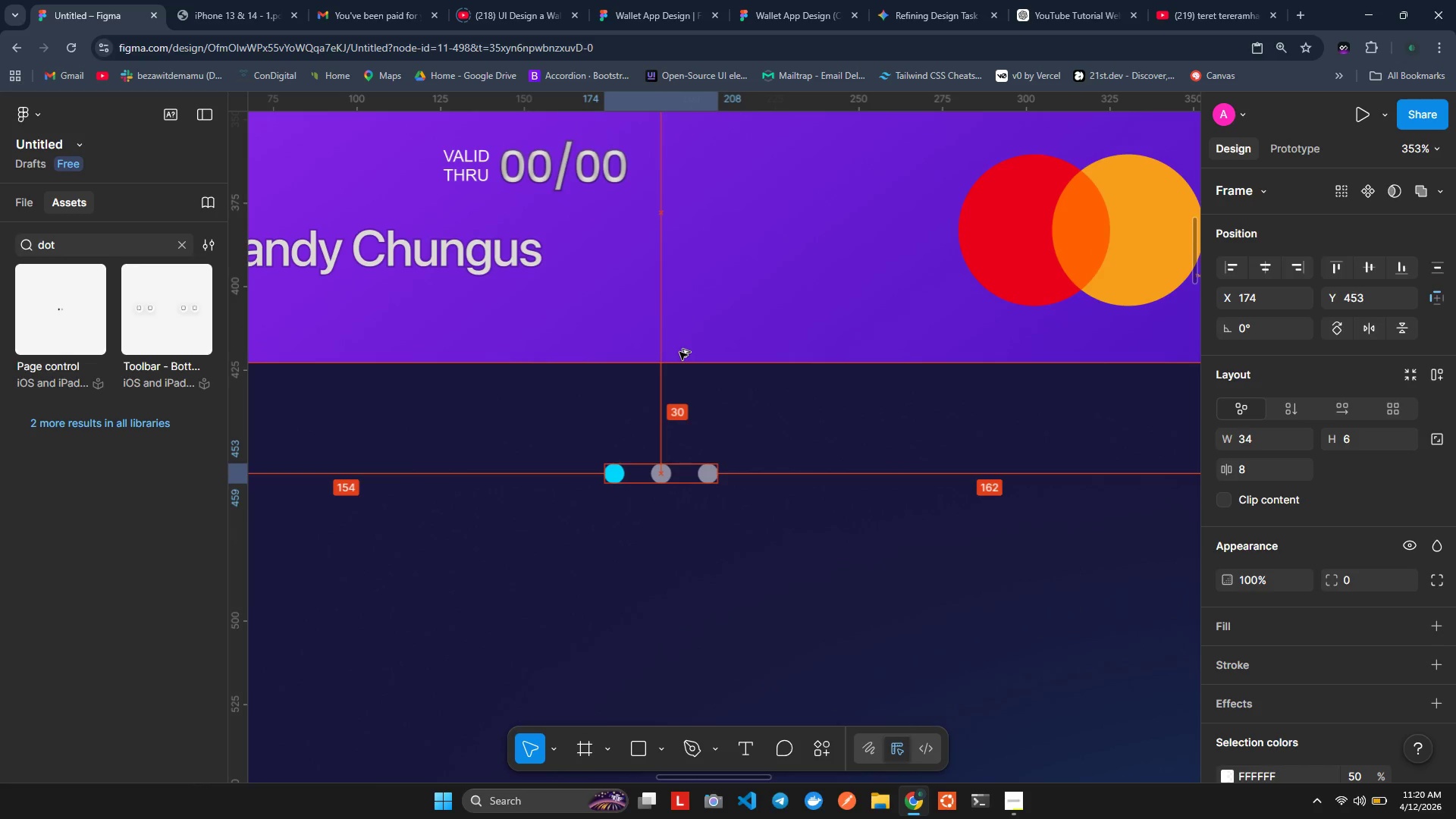 
key(Alt+ArrowUp)
 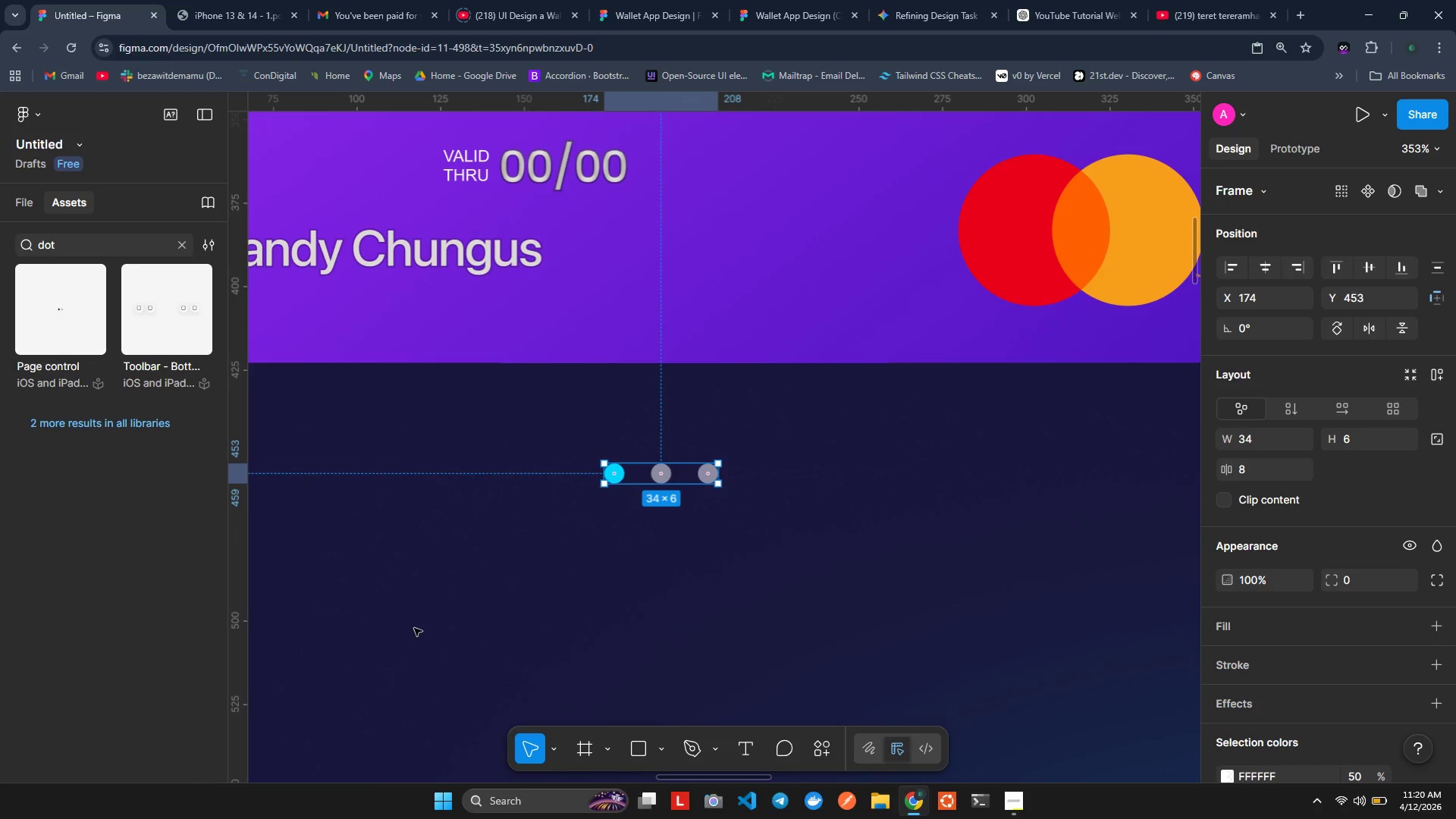 
left_click([414, 628])
 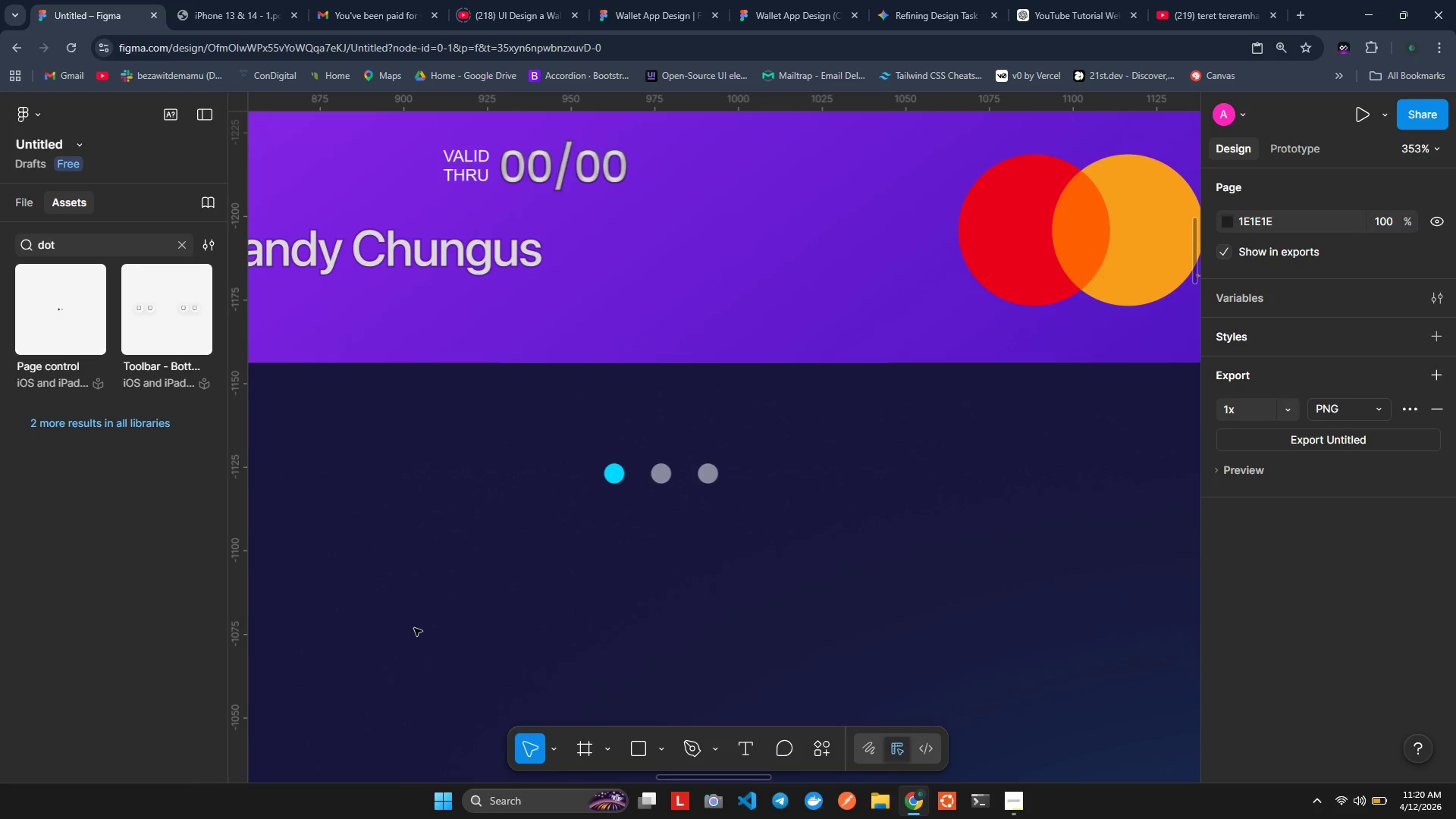 
key(Space)
 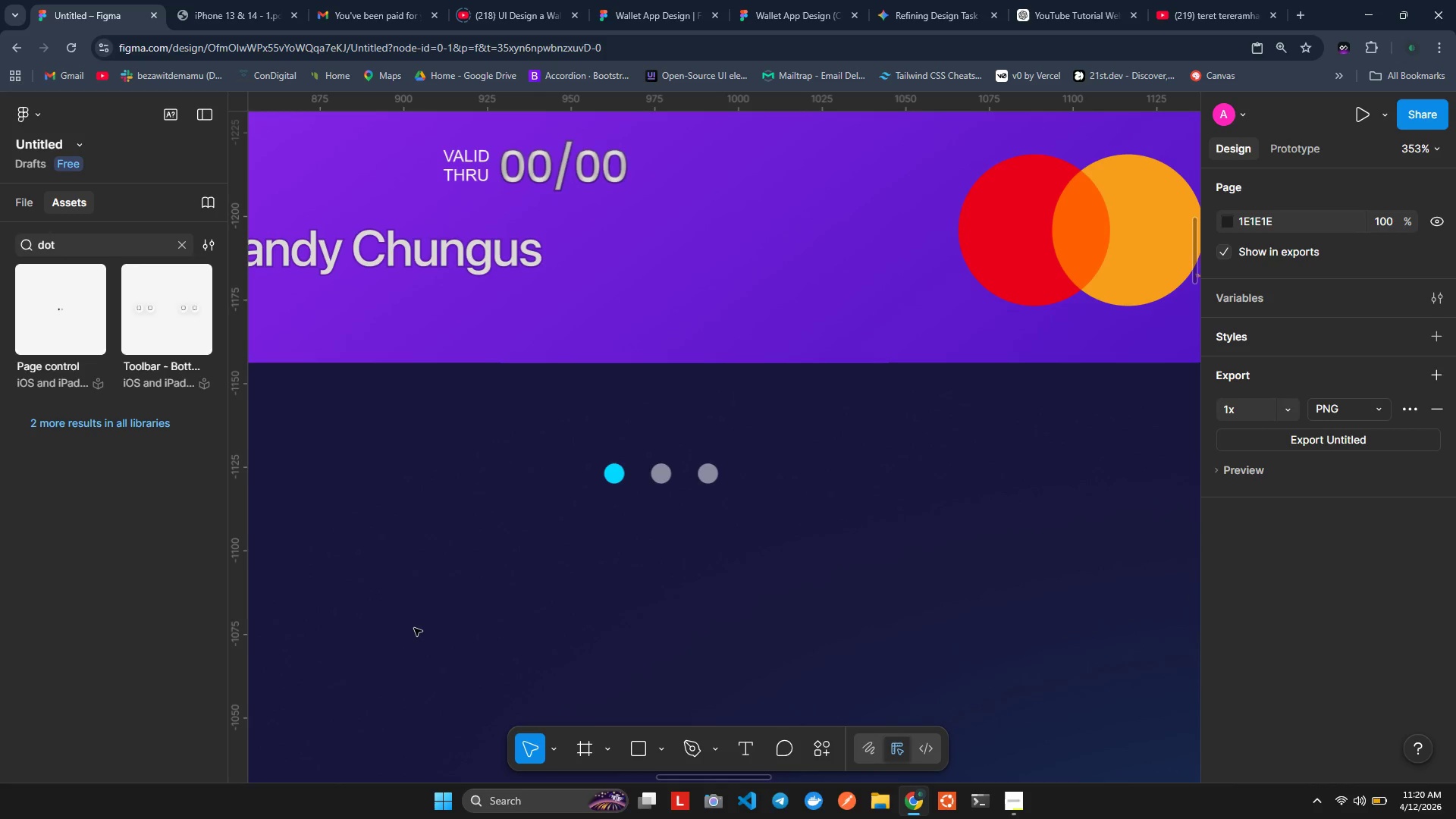 
key(Alt+Tab)